 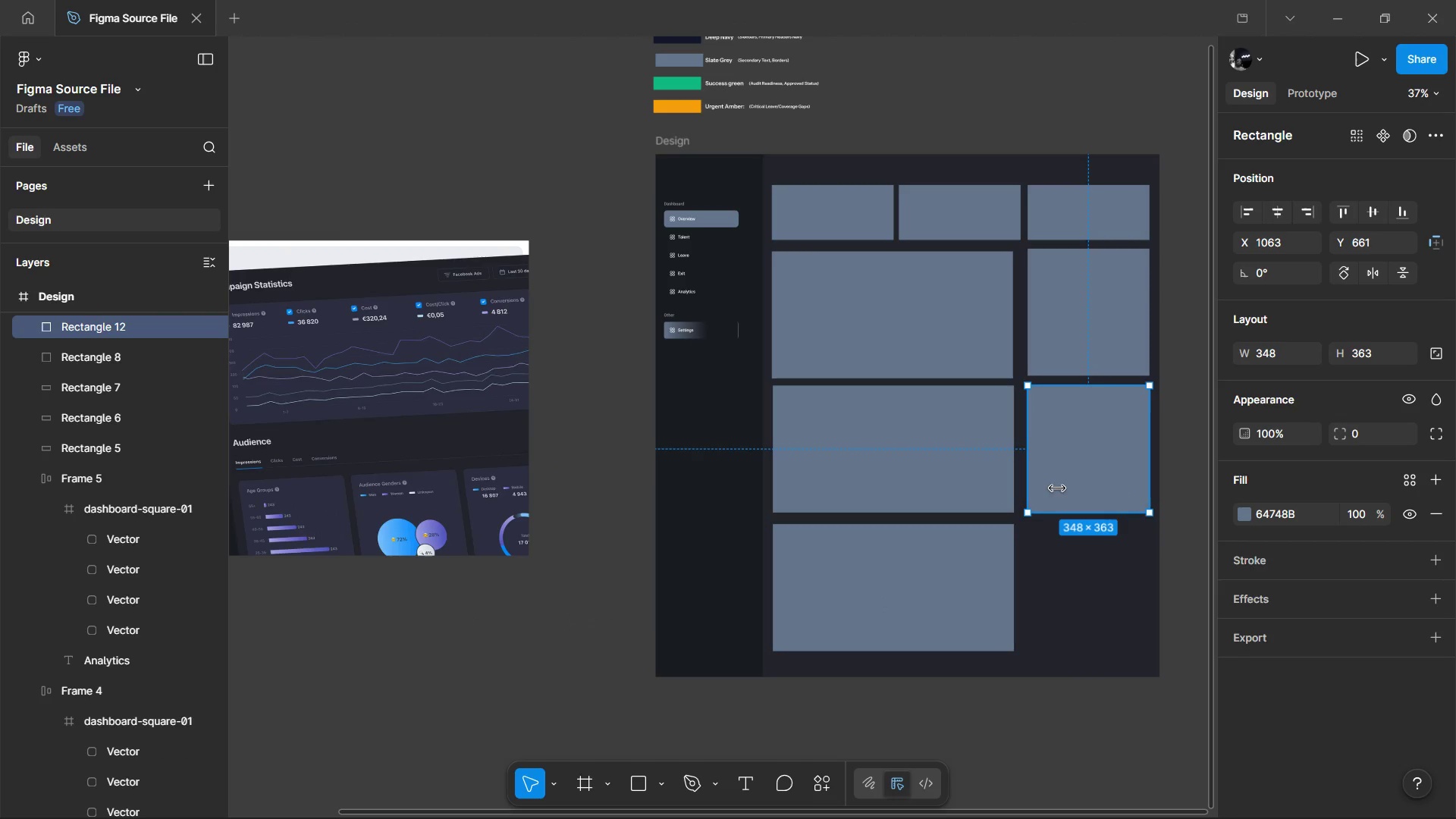 
key(Control+D)
 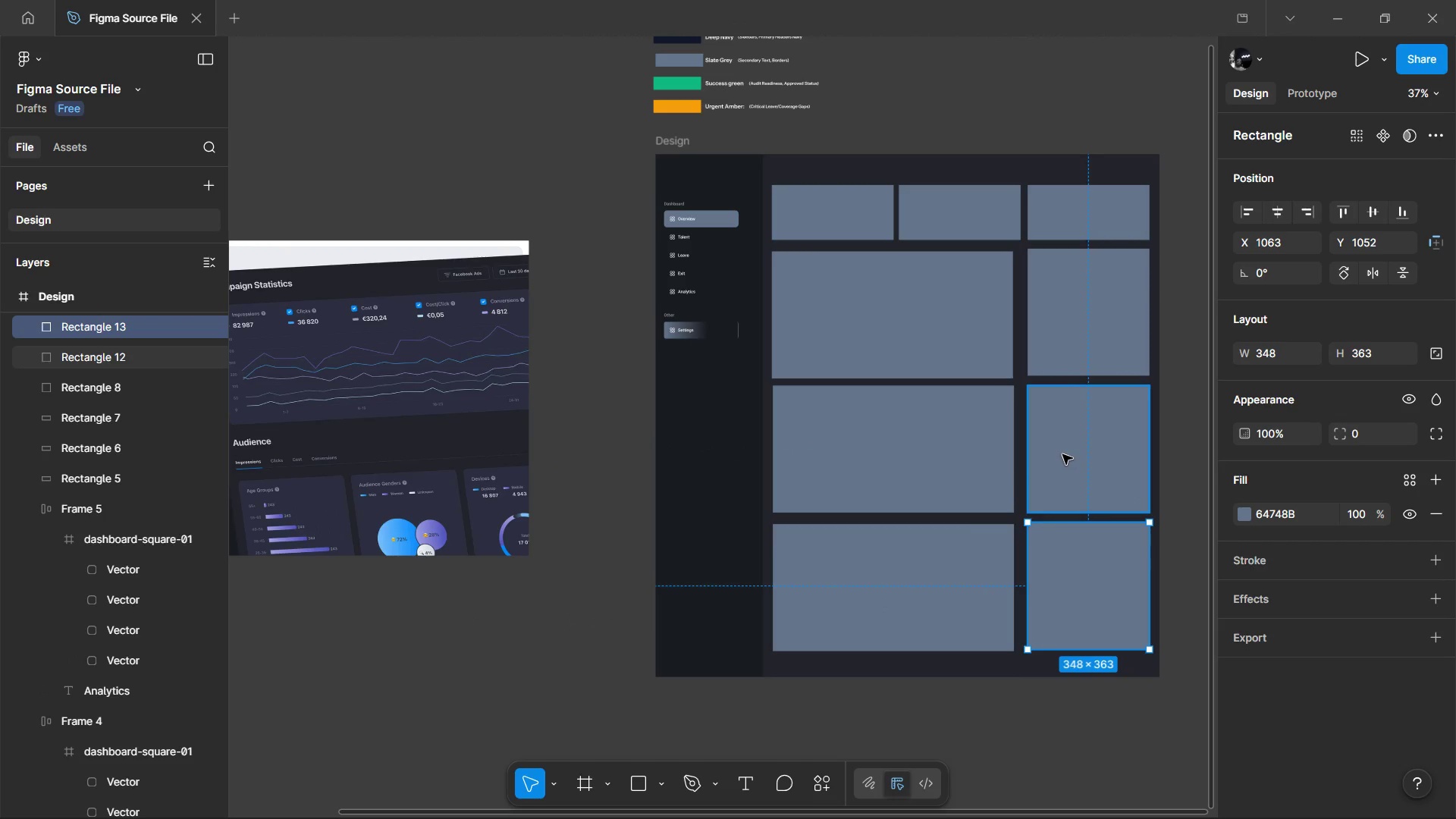 
hold_key(key=ControlLeft, duration=0.77)
 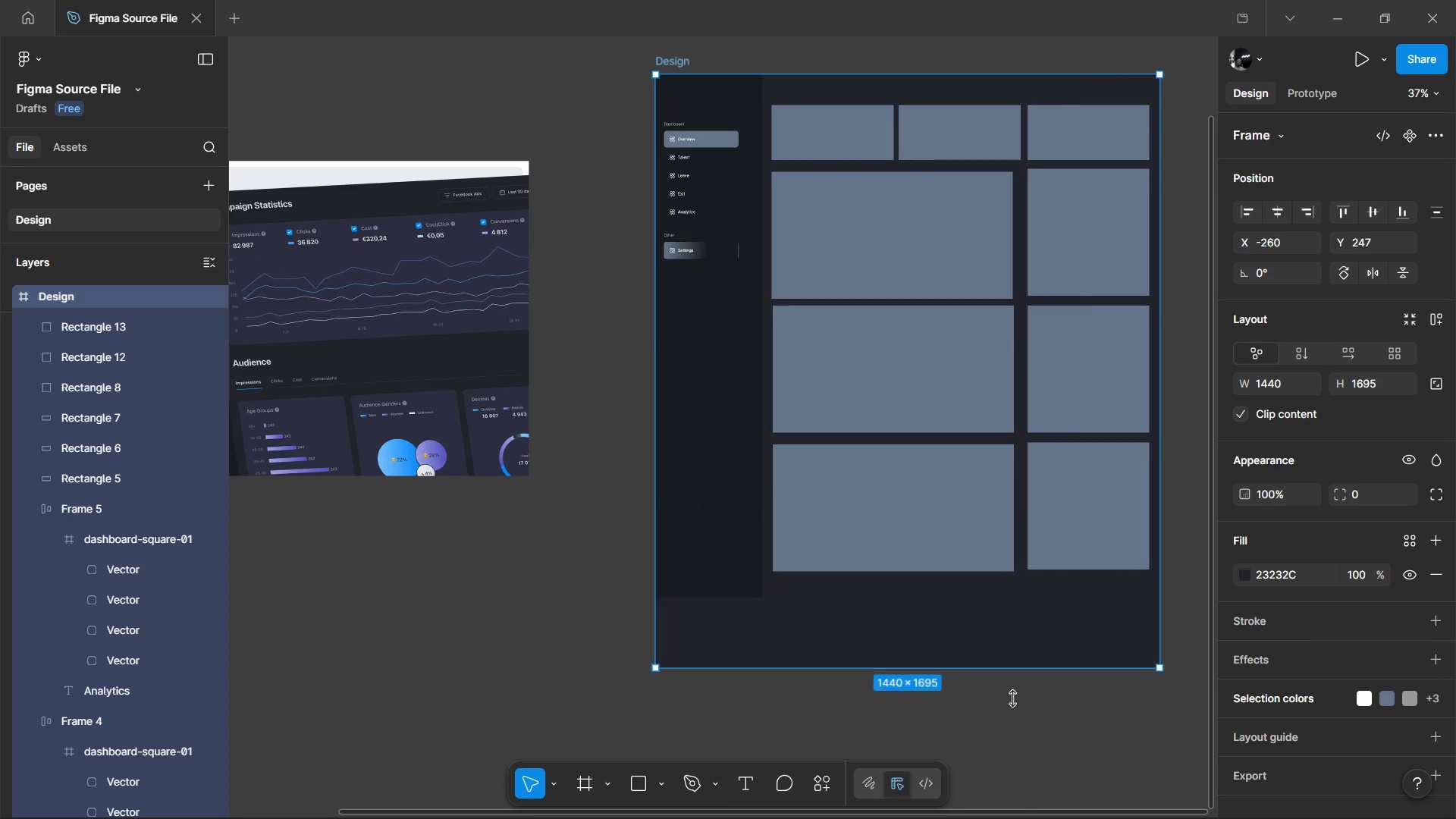 
scroll: coordinate [984, 513], scroll_direction: down, amount: 2.0
 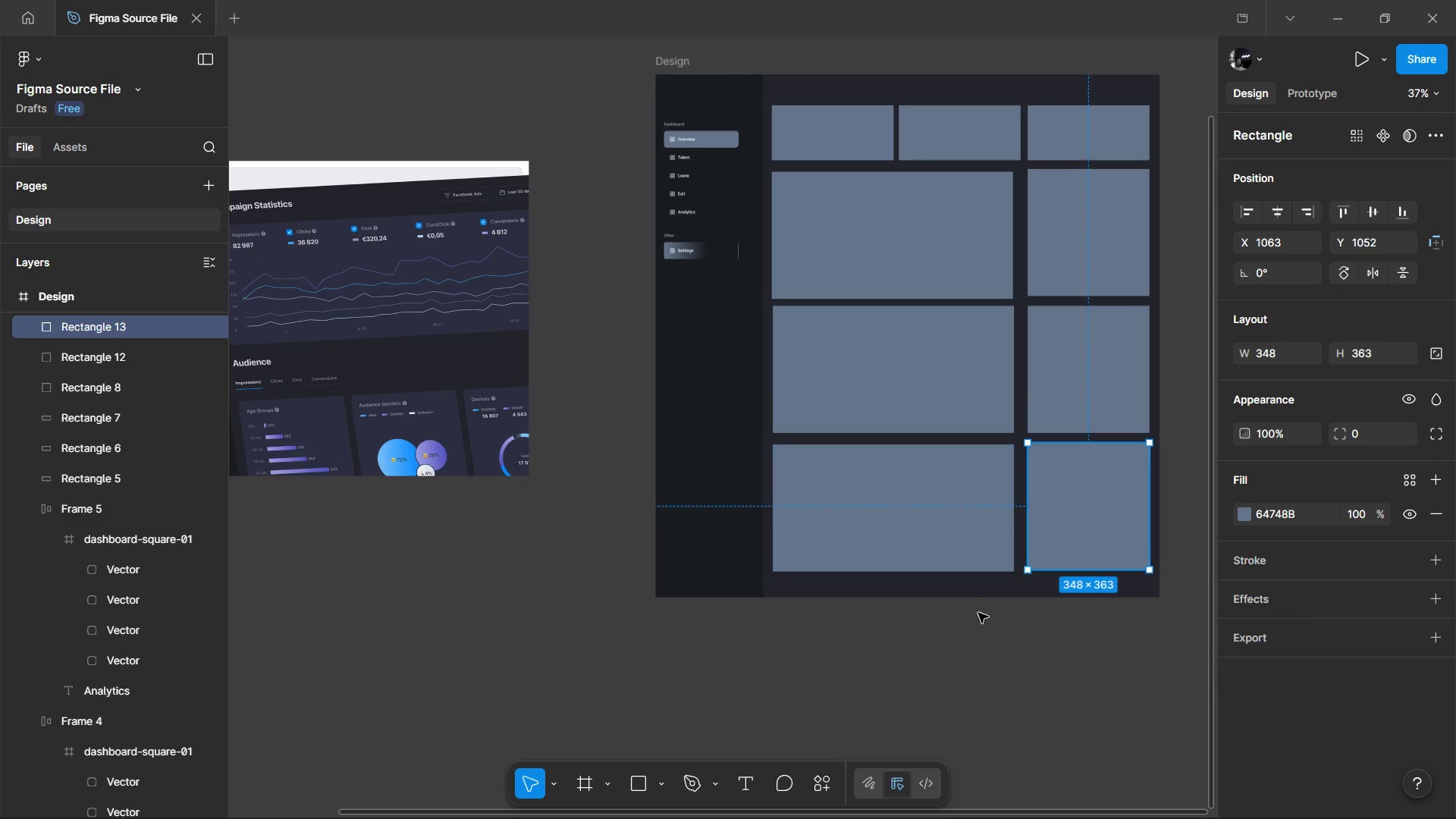 
left_click([990, 588])
 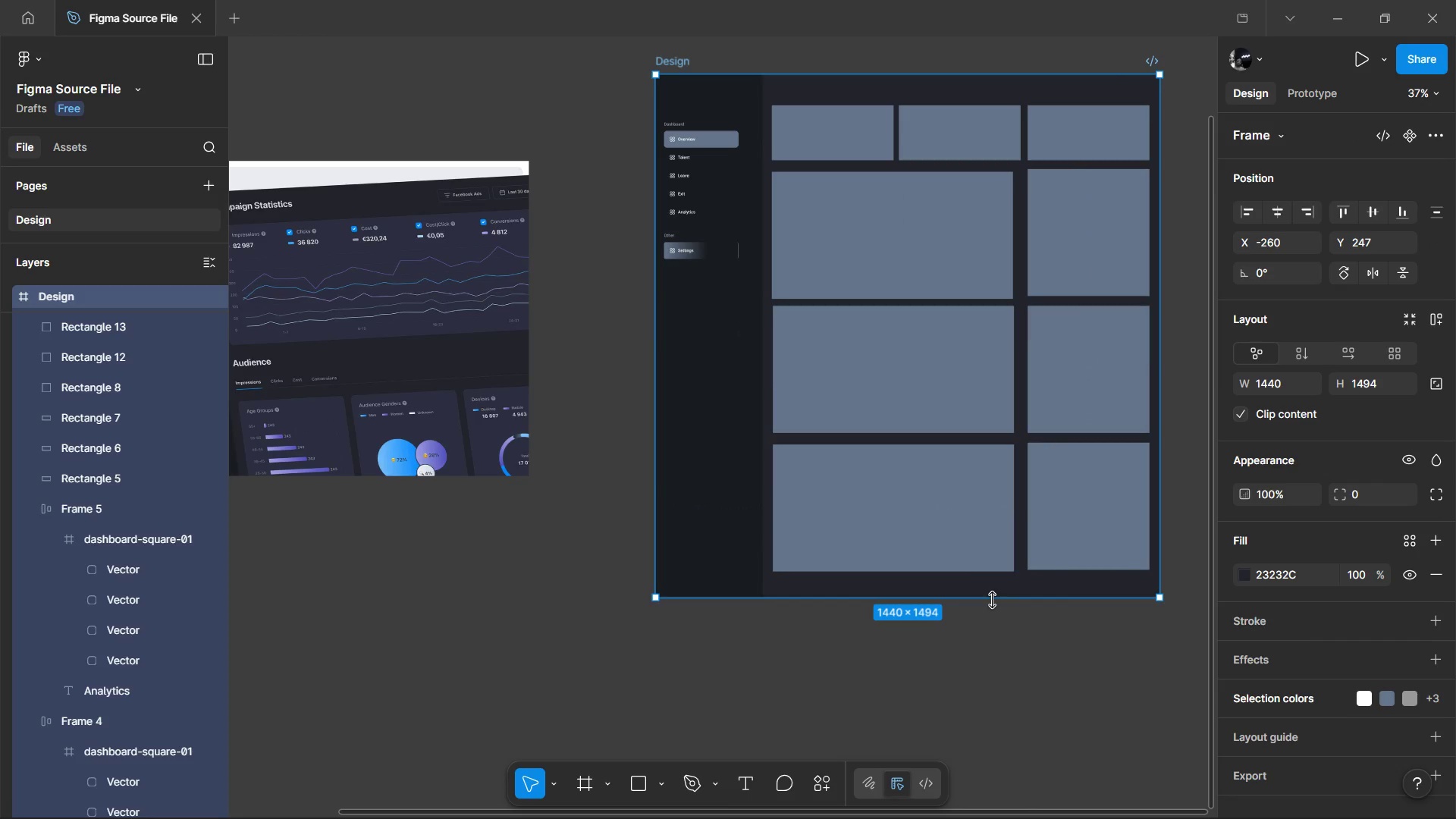 
left_click_drag(start_coordinate=[992, 600], to_coordinate=[1027, 777])
 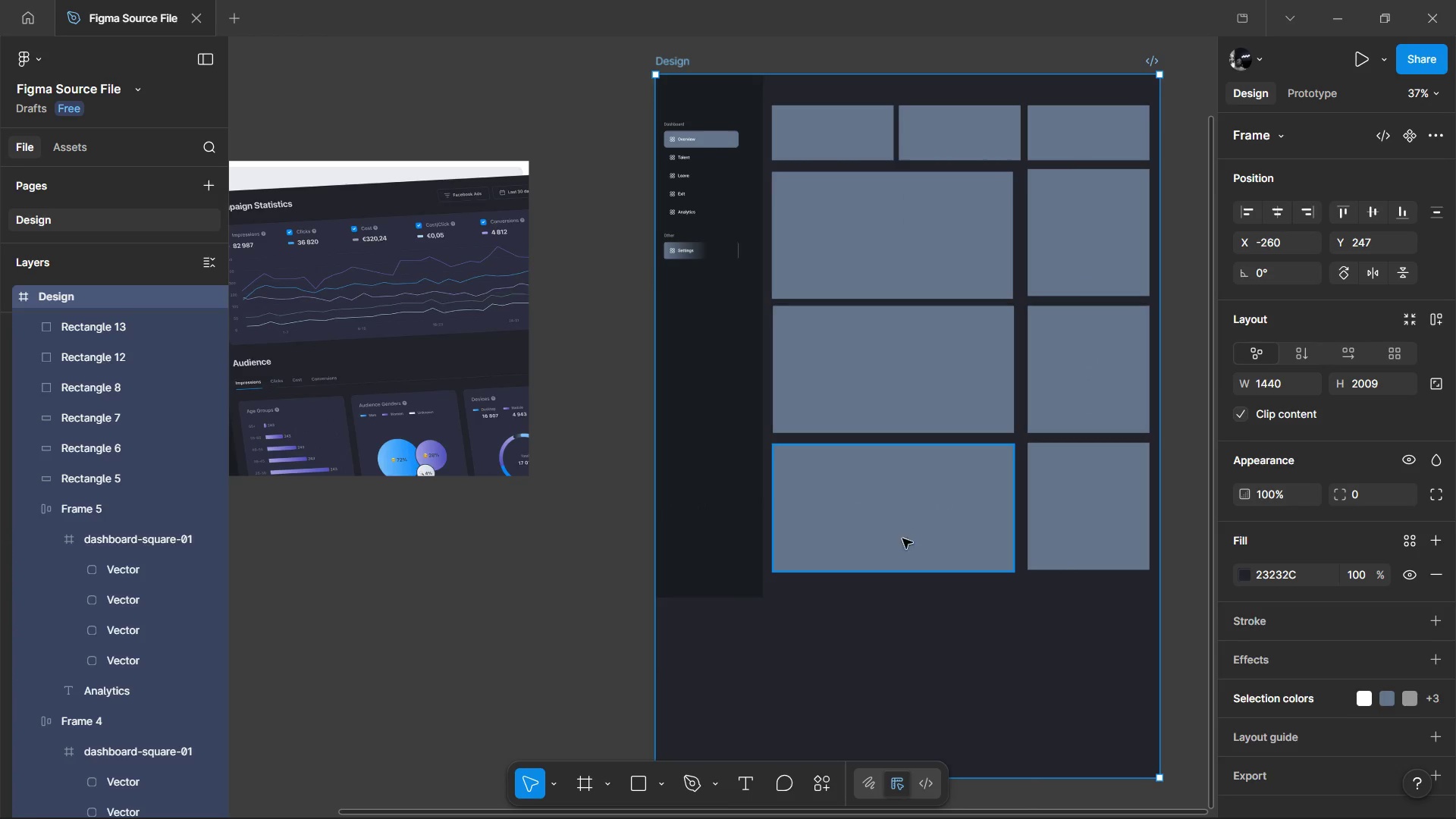 
key(Control+D)
 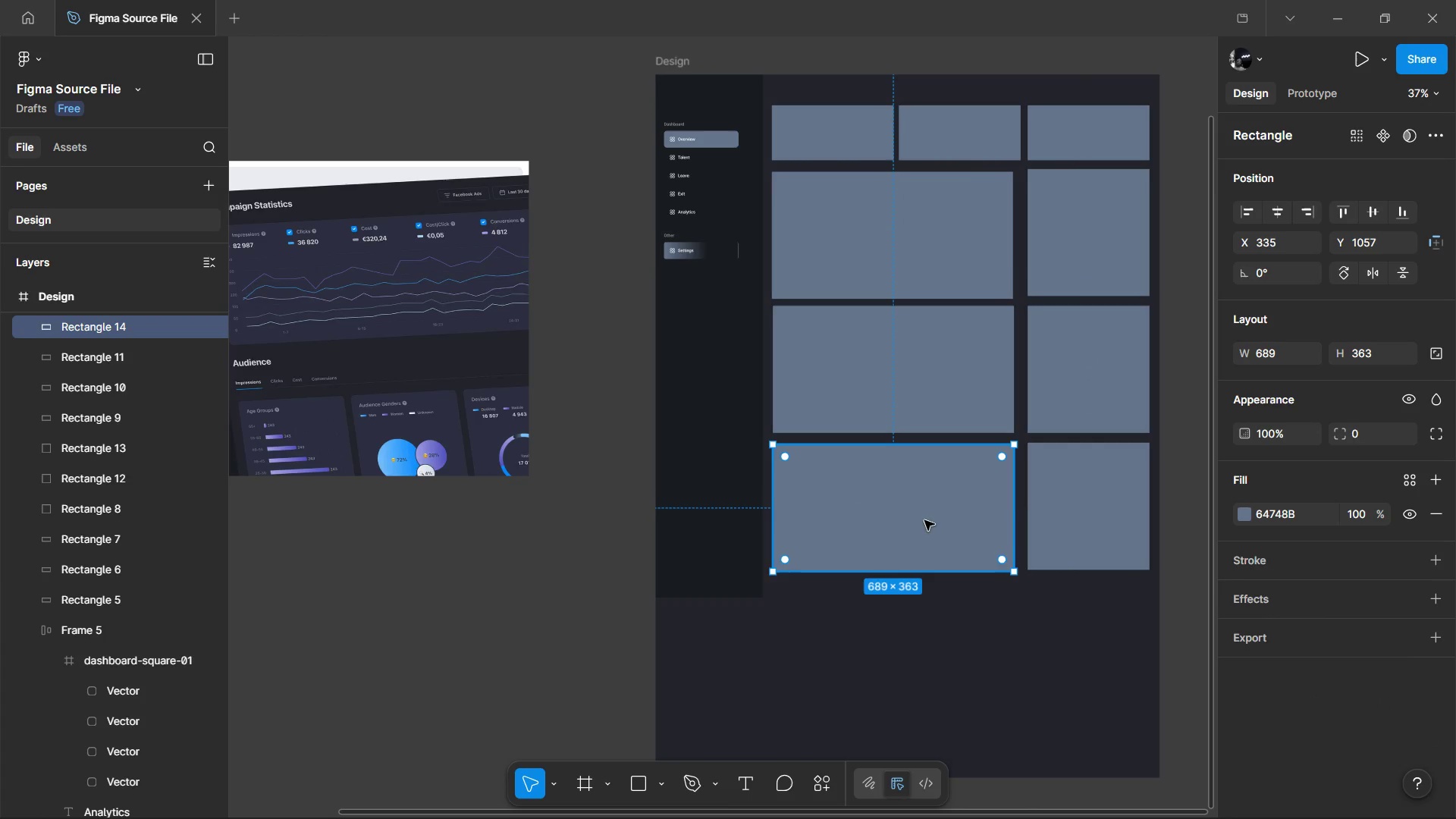 
left_click_drag(start_coordinate=[924, 520], to_coordinate=[924, 660])
 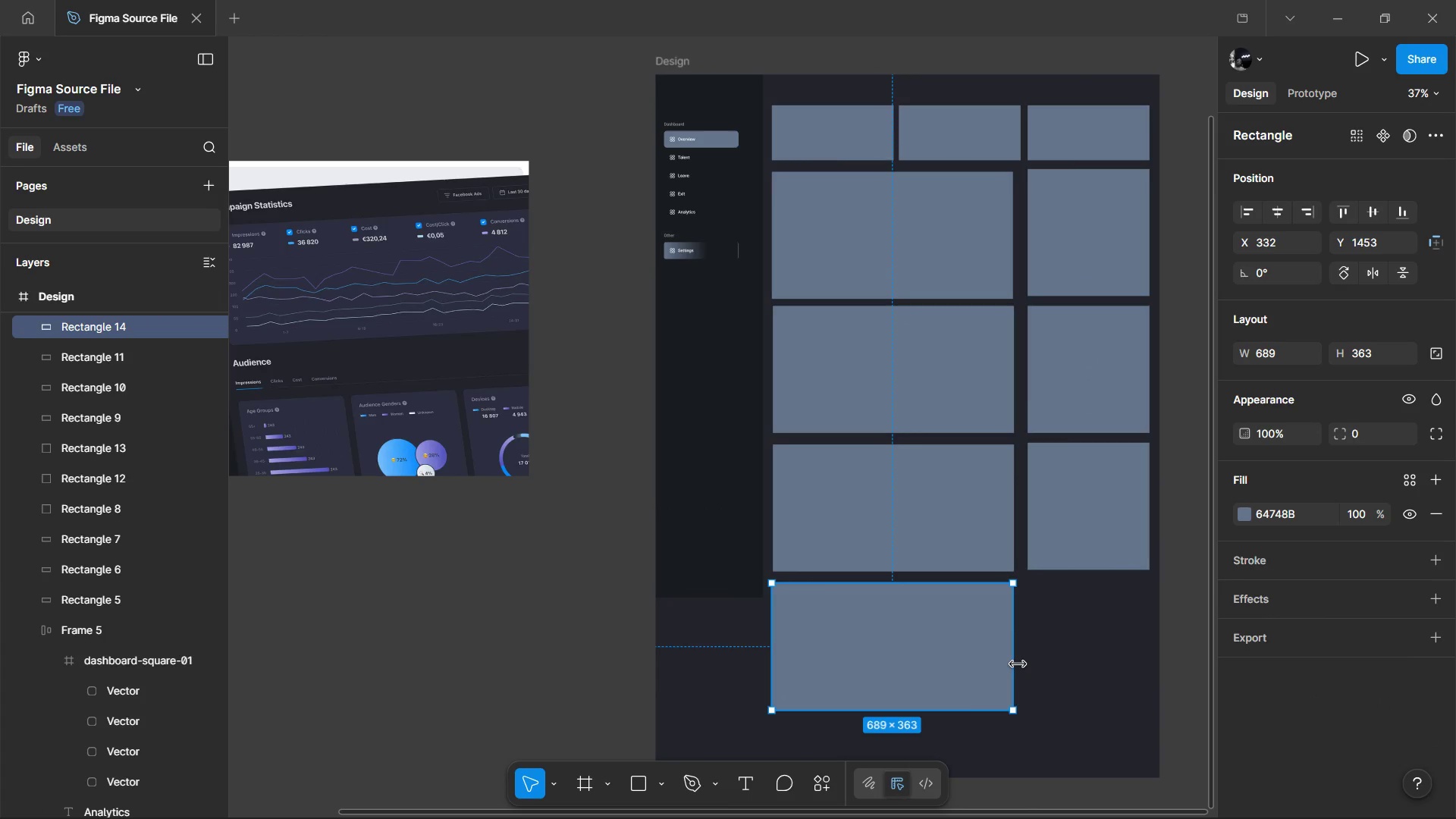 
left_click_drag(start_coordinate=[1018, 664], to_coordinate=[1148, 644])
 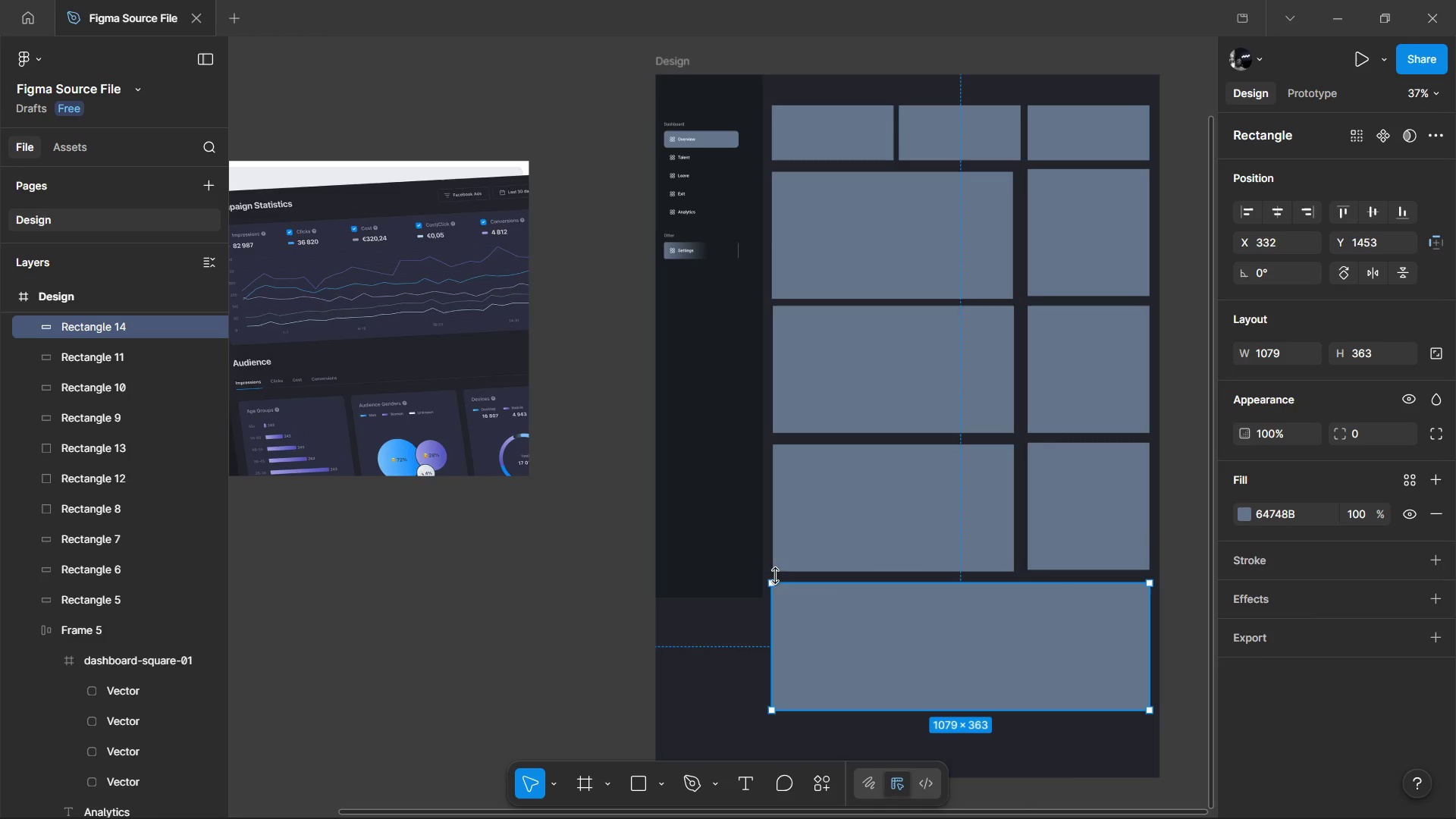 
left_click([728, 548])
 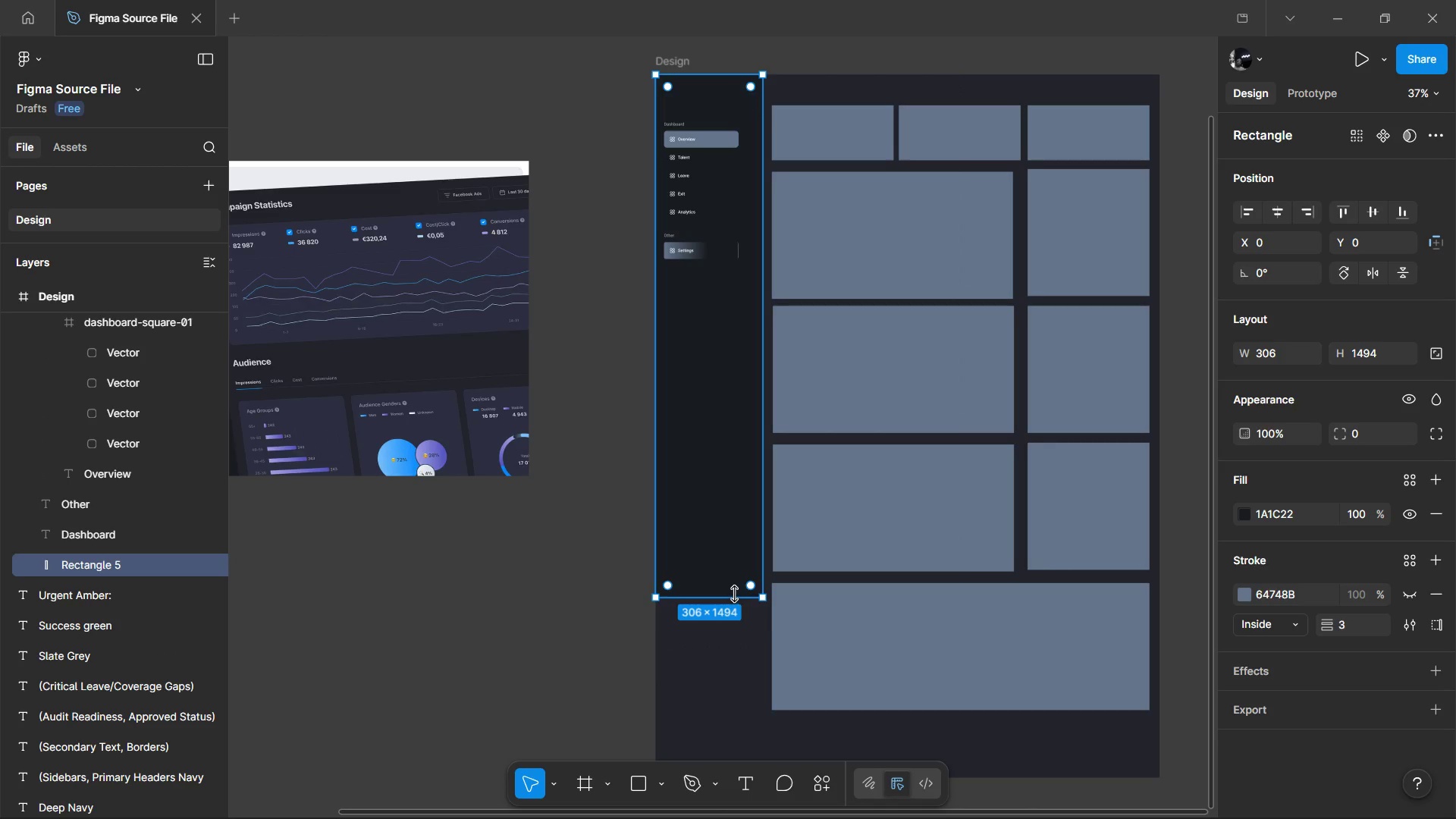 
left_click_drag(start_coordinate=[734, 594], to_coordinate=[739, 714])
 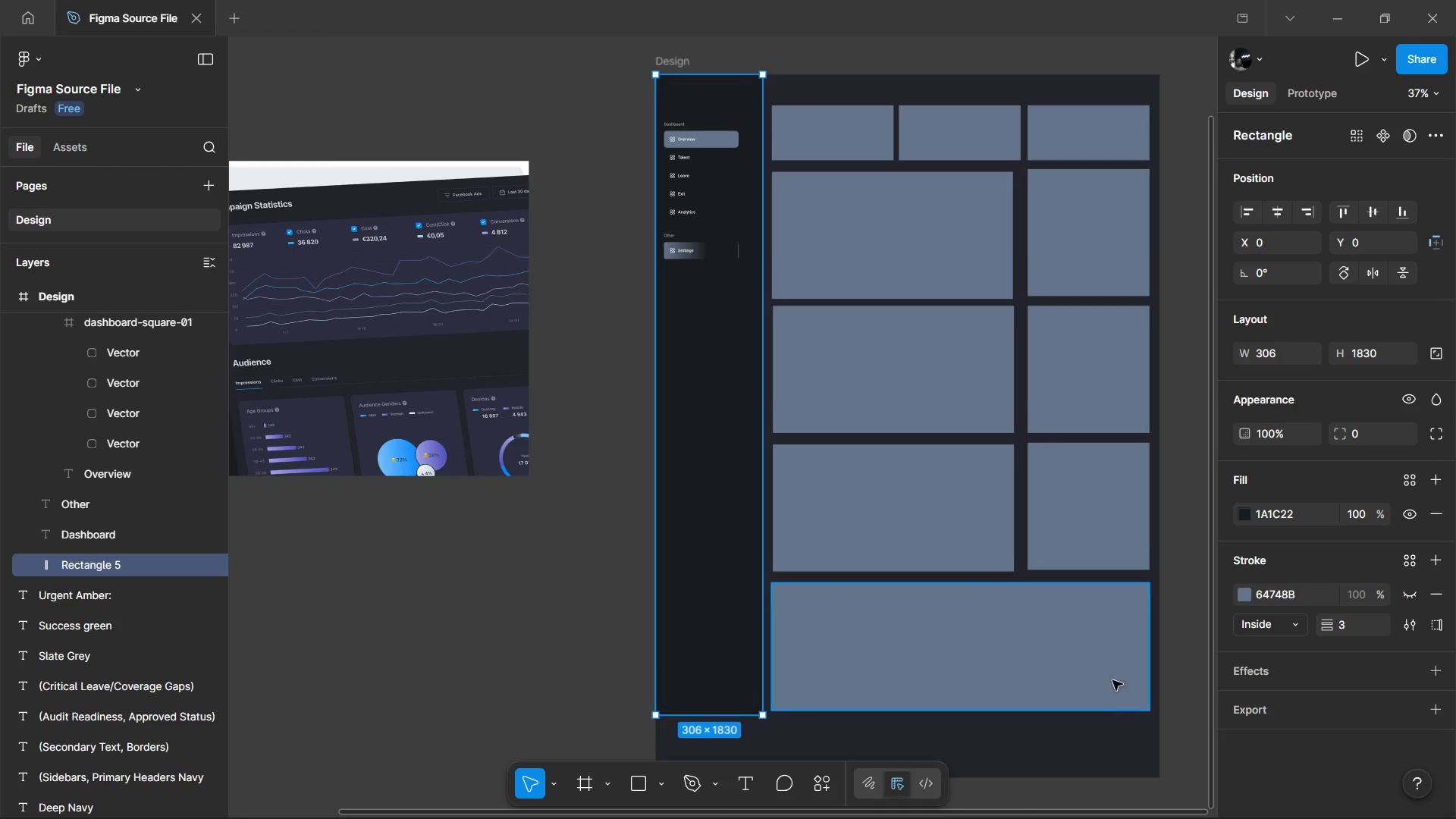 
scroll: coordinate [1117, 676], scroll_direction: down, amount: 4.0
 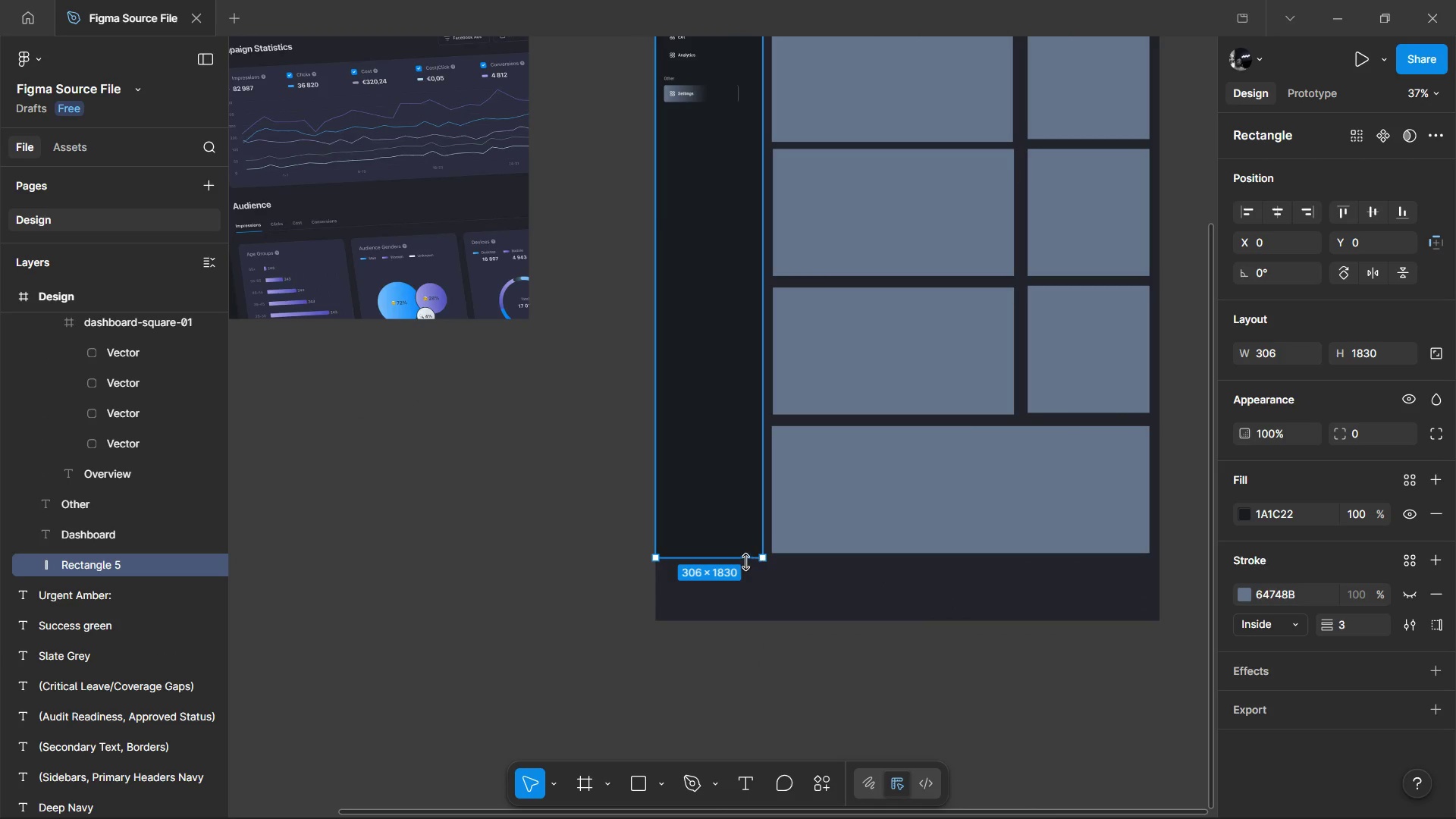 
left_click_drag(start_coordinate=[745, 562], to_coordinate=[742, 622])
 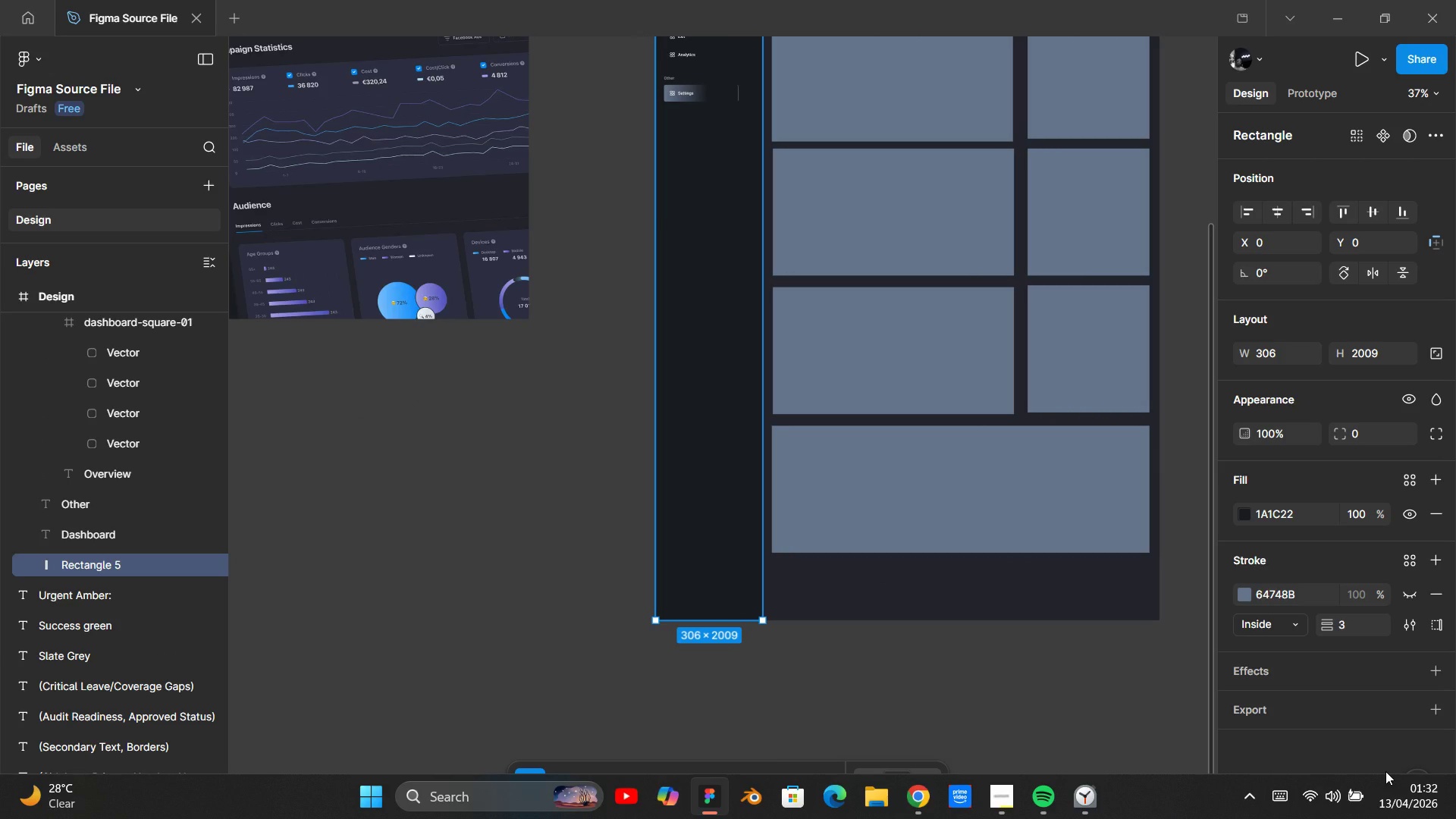 
wait(6.31)
 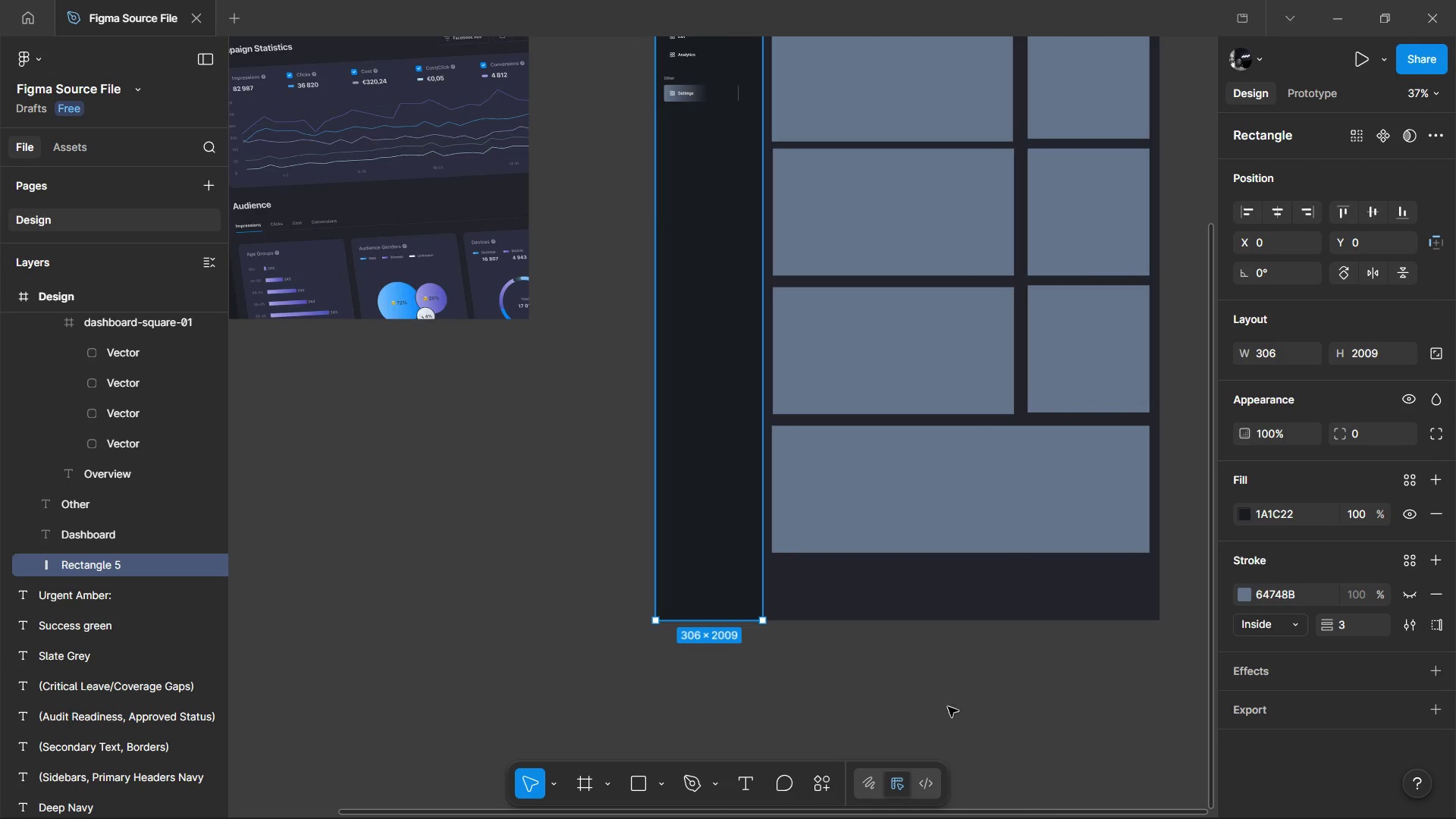 
left_click([1031, 665])